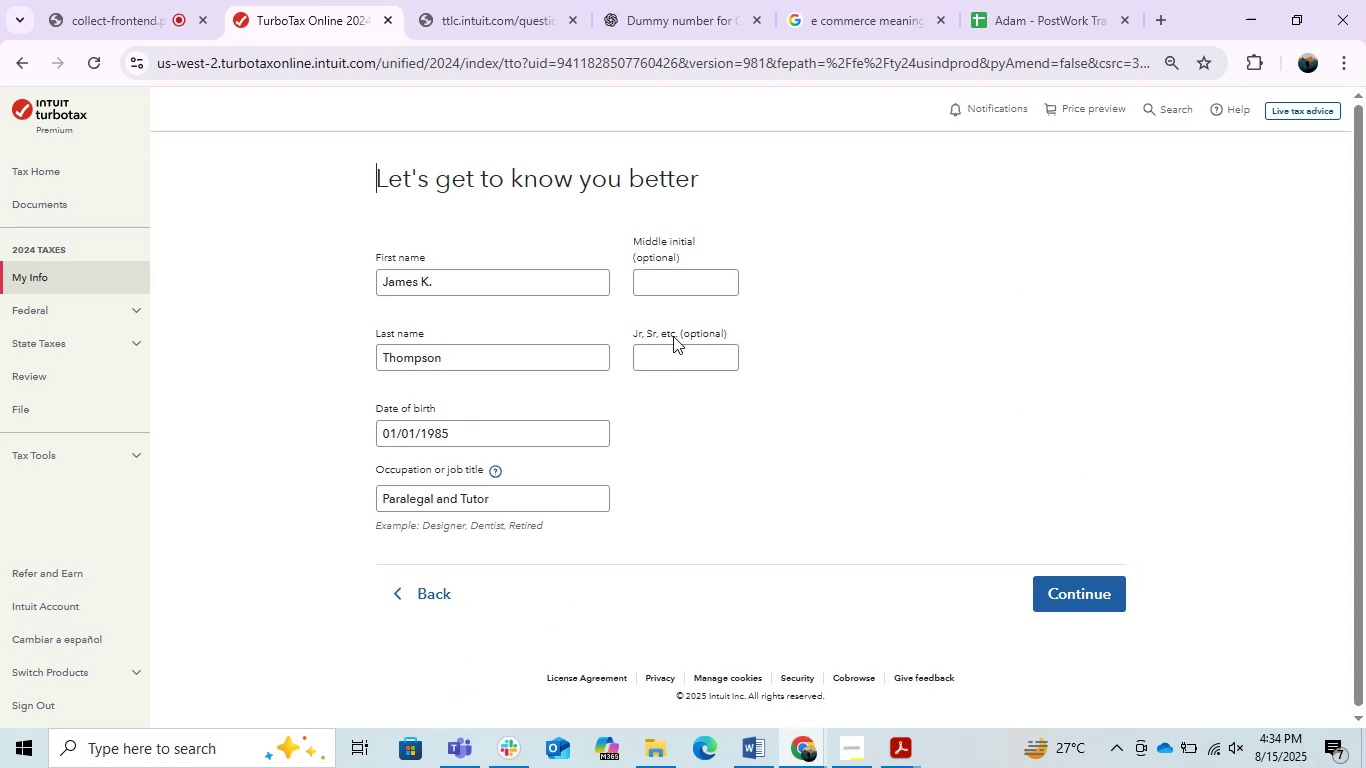 
left_click([767, 500])
 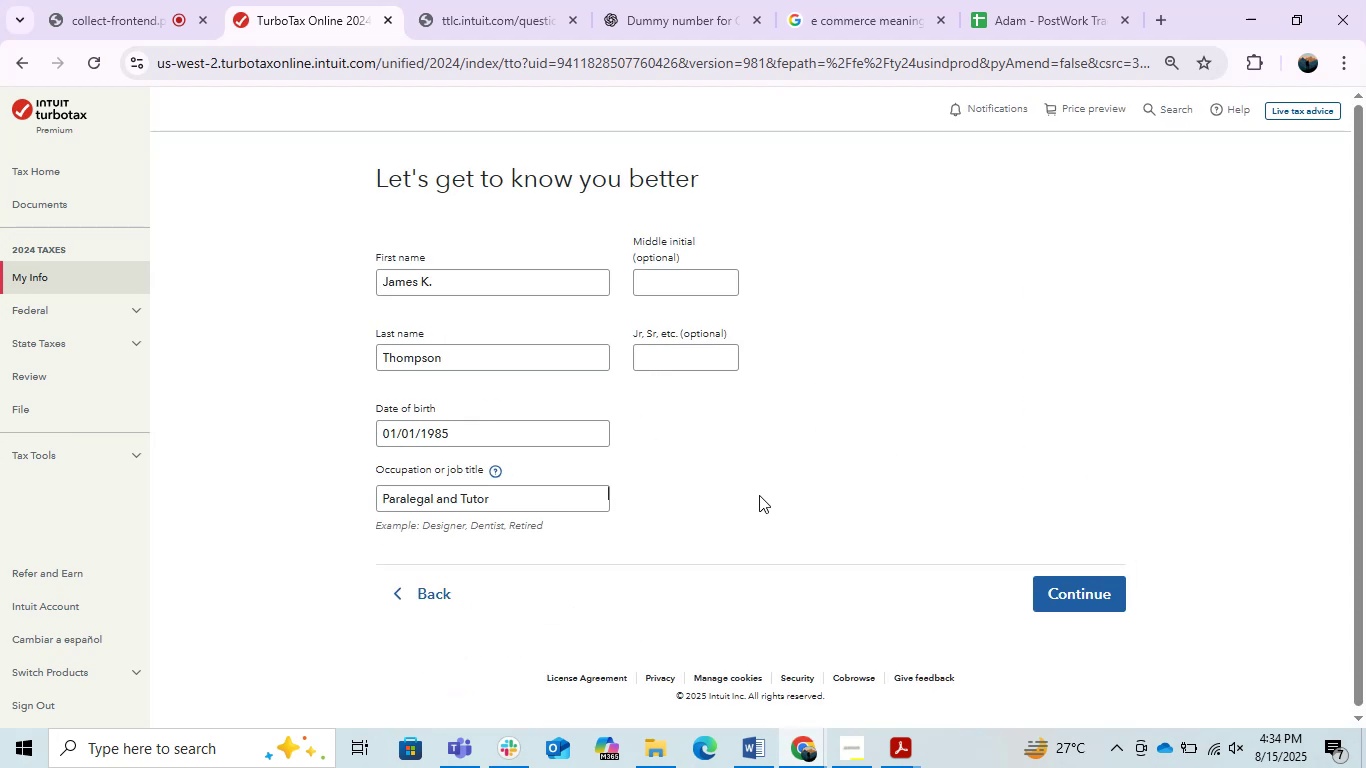 
scroll: coordinate [759, 494], scroll_direction: down, amount: 2.0
 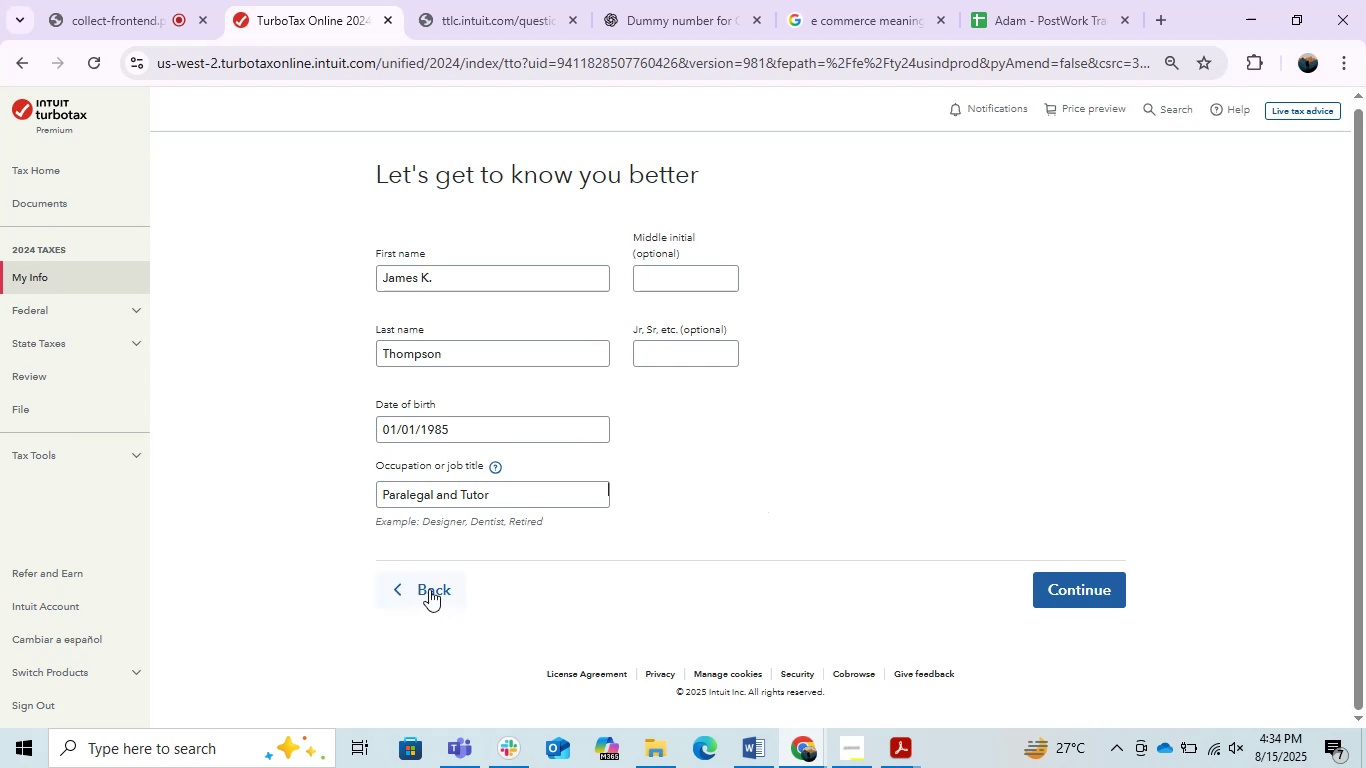 
left_click([1072, 596])
 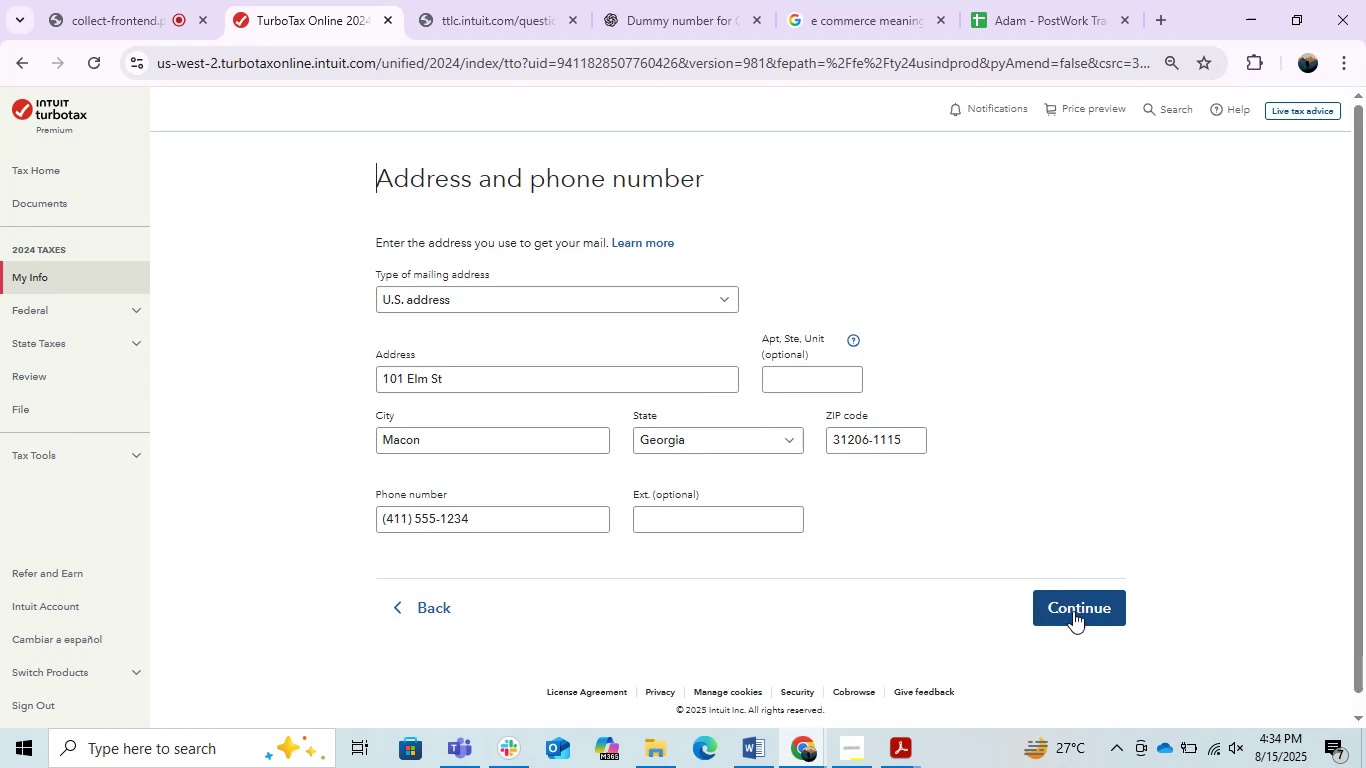 
left_click([1071, 602])
 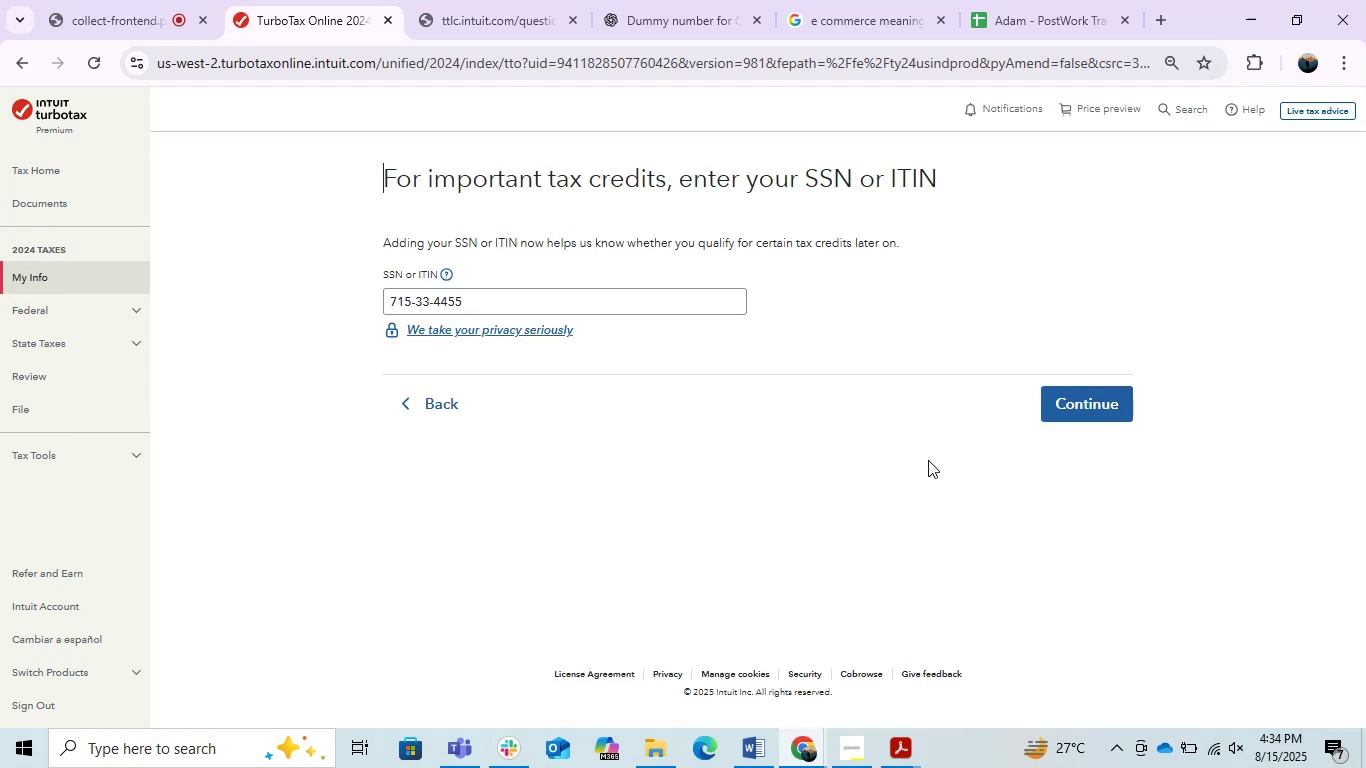 
left_click([1076, 402])
 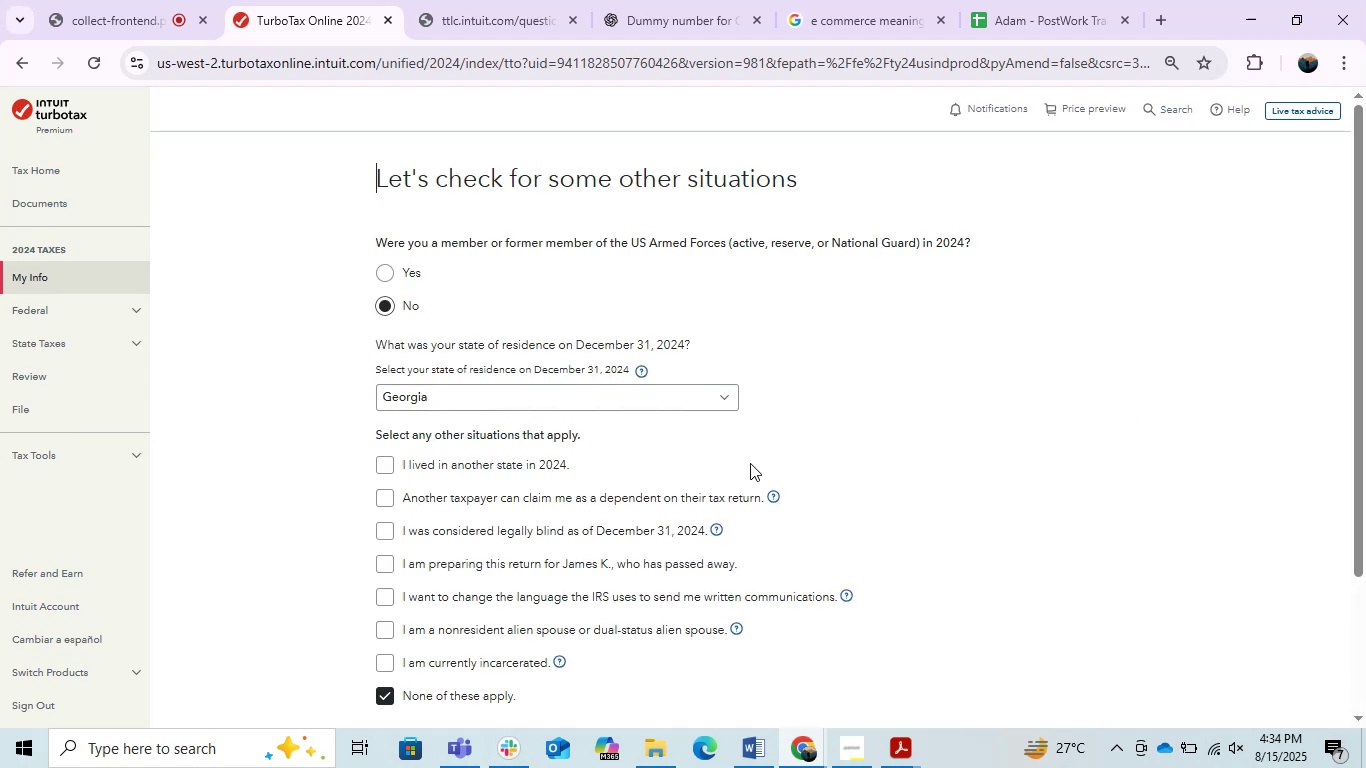 
scroll: coordinate [750, 462], scroll_direction: down, amount: 1.0
 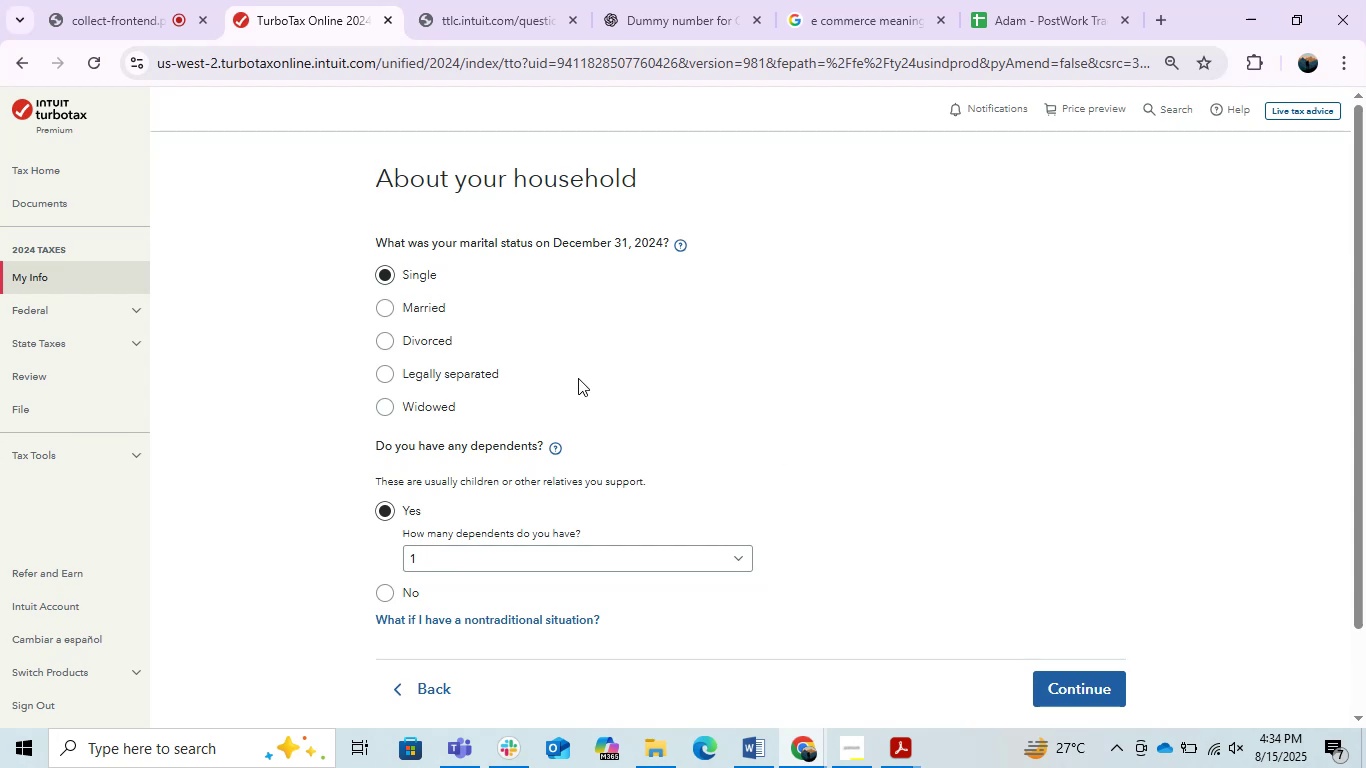 
wait(14.82)
 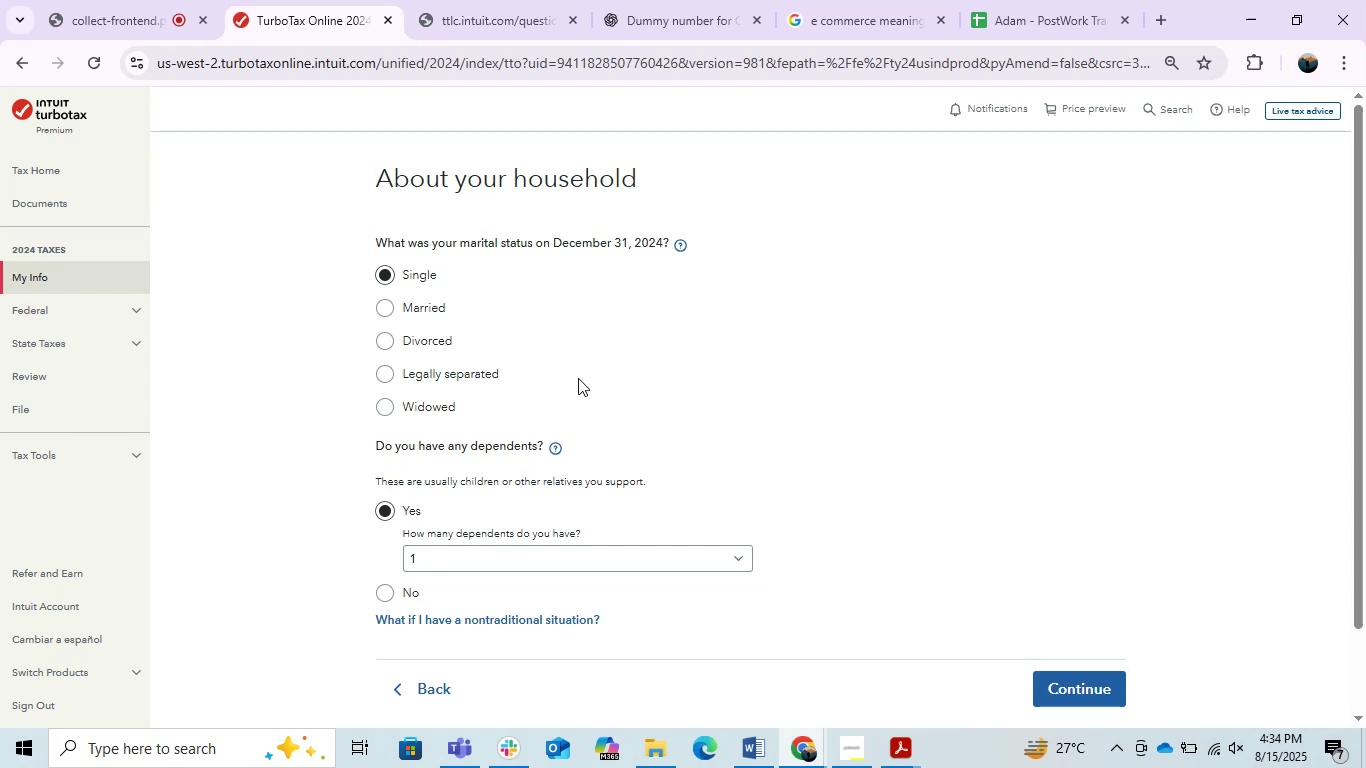 
scroll: coordinate [411, 282], scroll_direction: down, amount: 2.0
 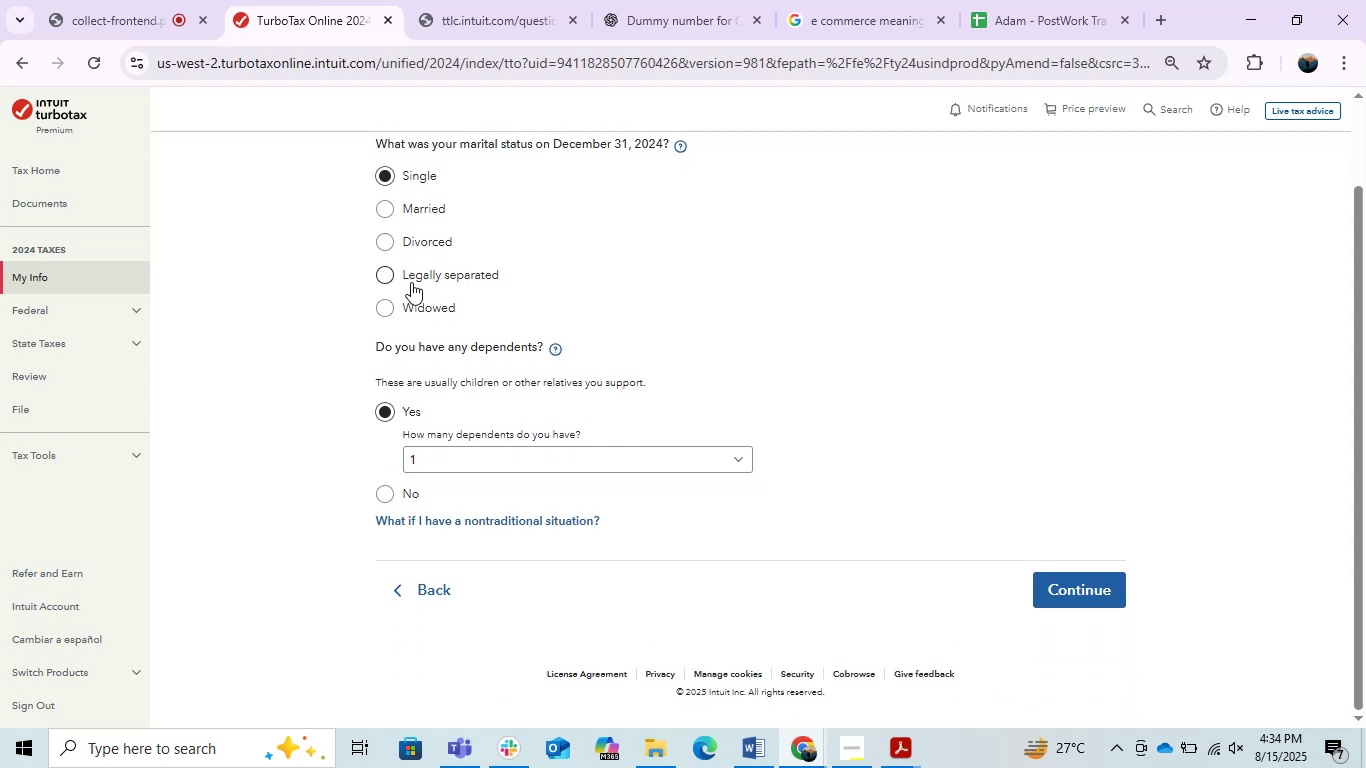 
scroll: coordinate [411, 282], scroll_direction: up, amount: 1.0
 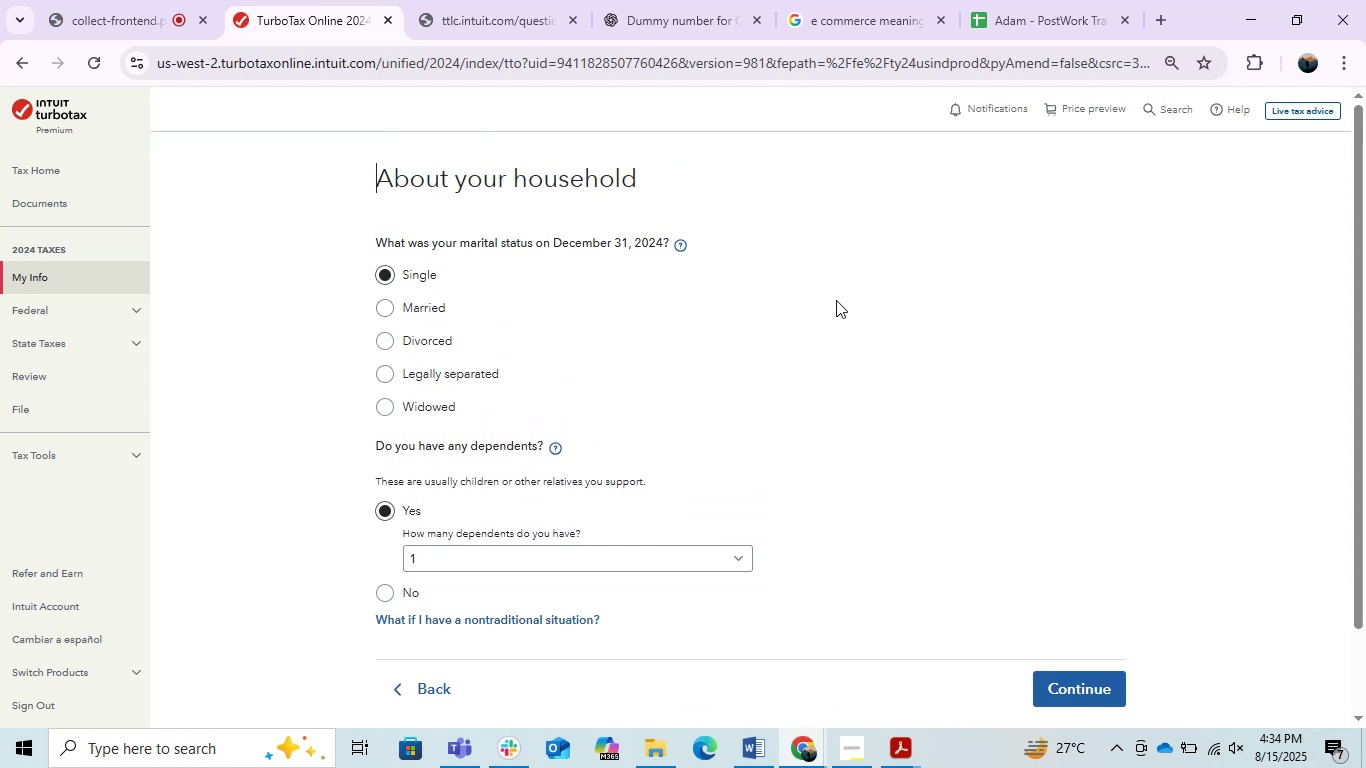 
wait(7.94)
 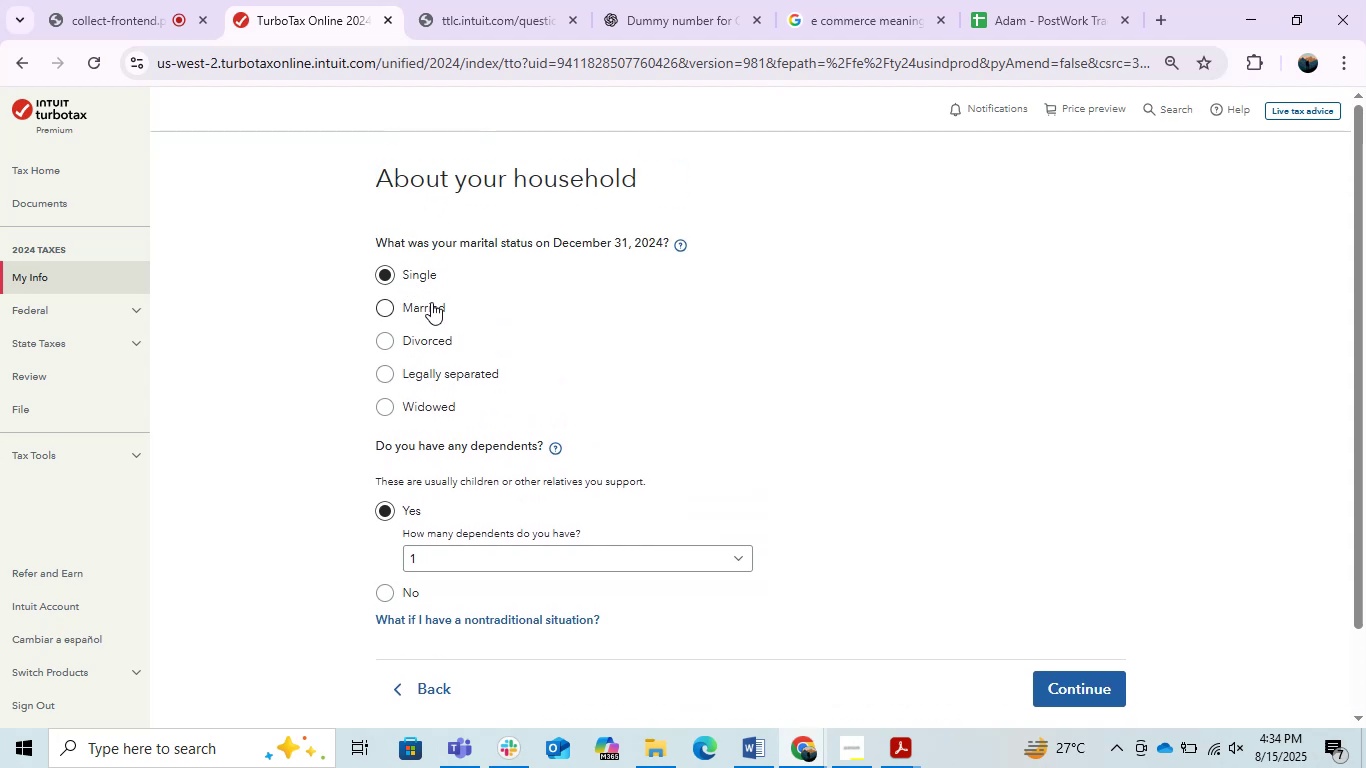 
left_click([1064, 672])
 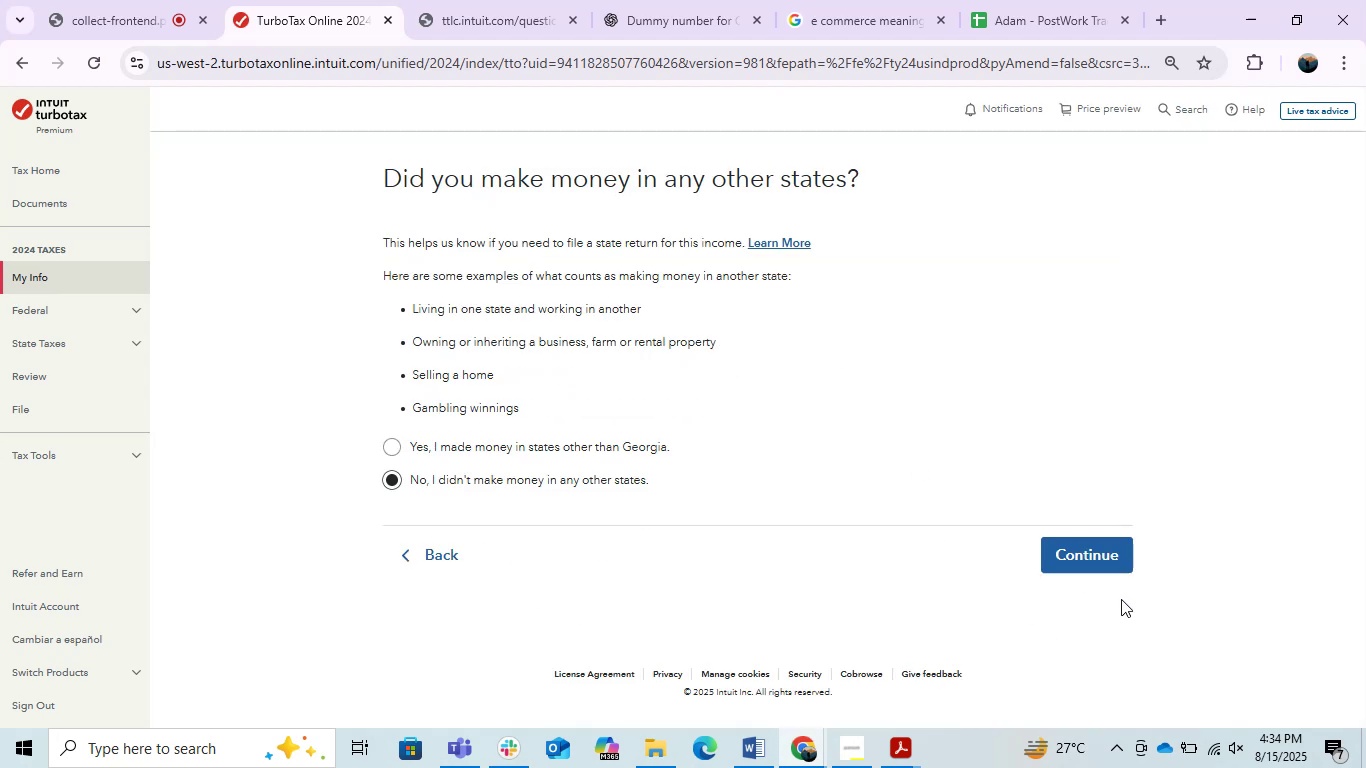 
wait(7.67)
 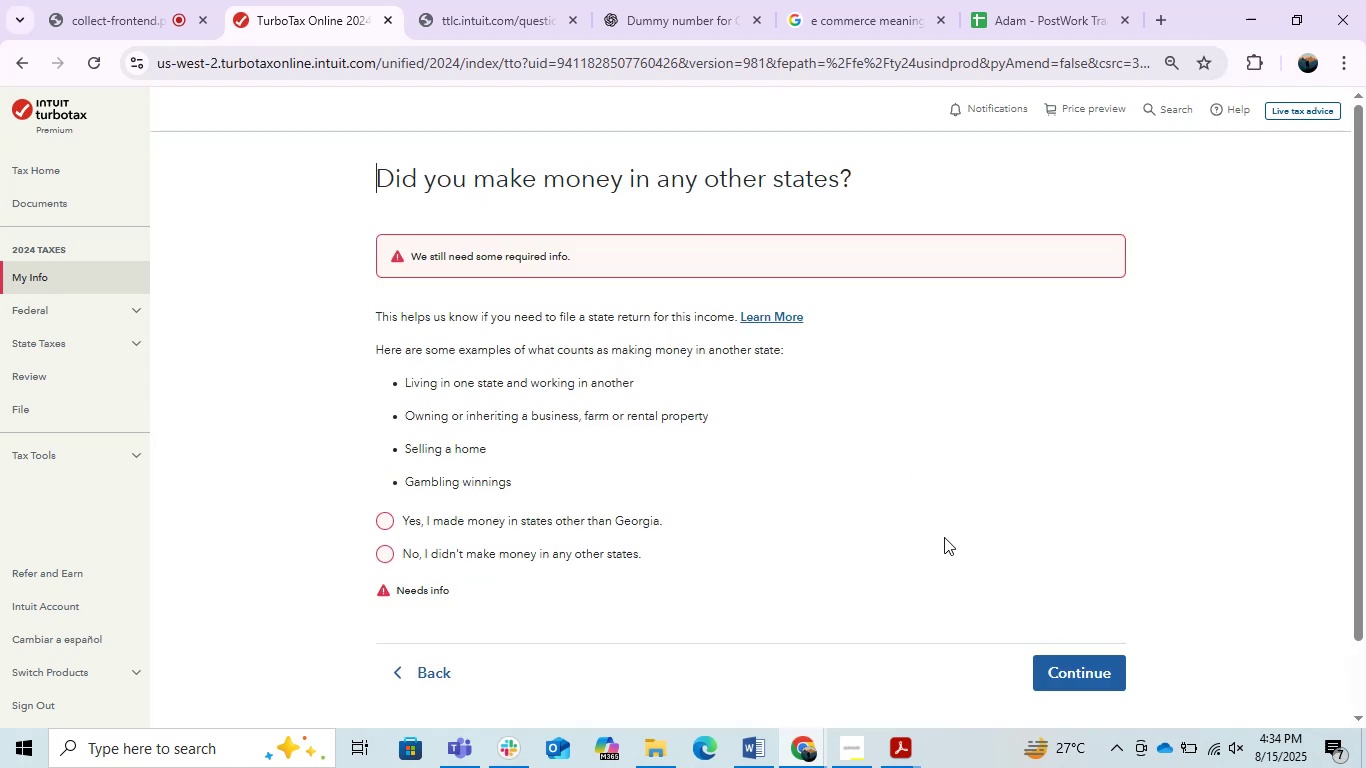 
left_click([1087, 559])
 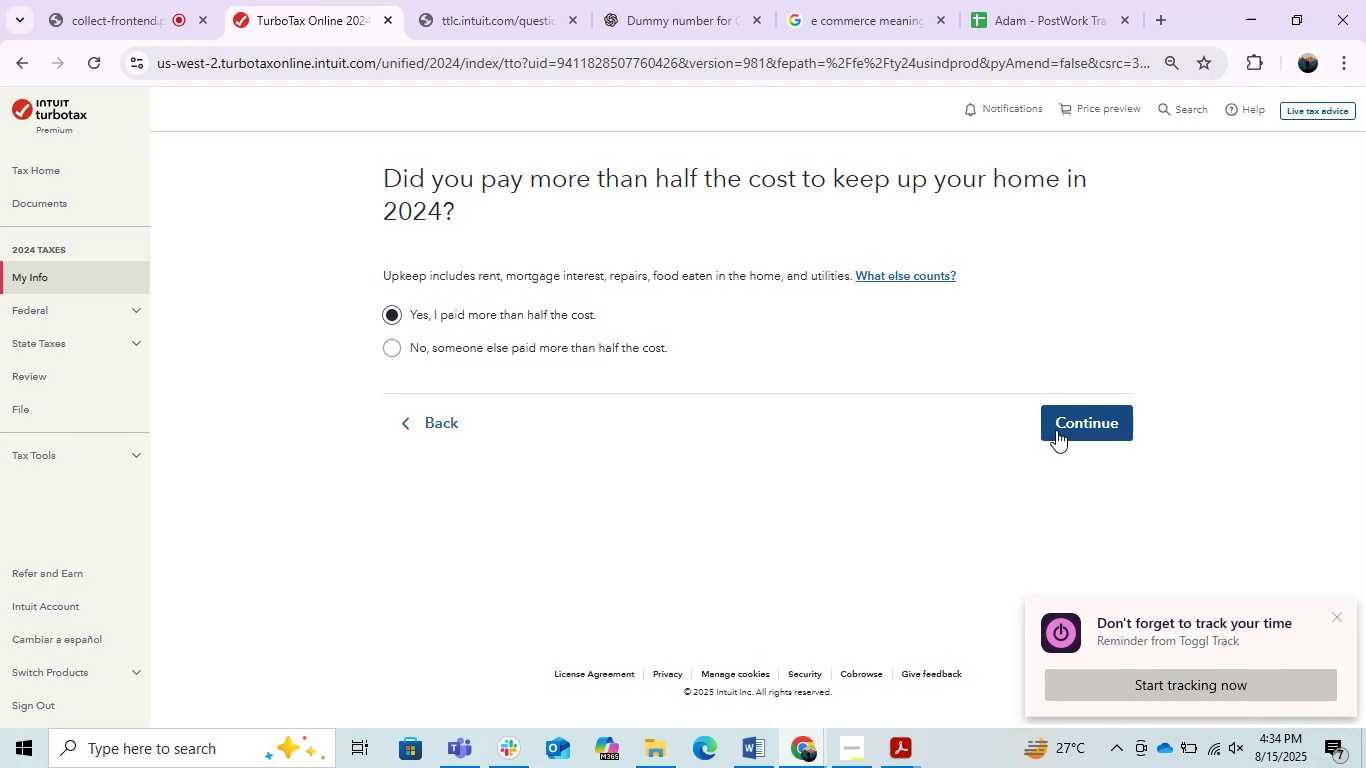 
wait(12.1)
 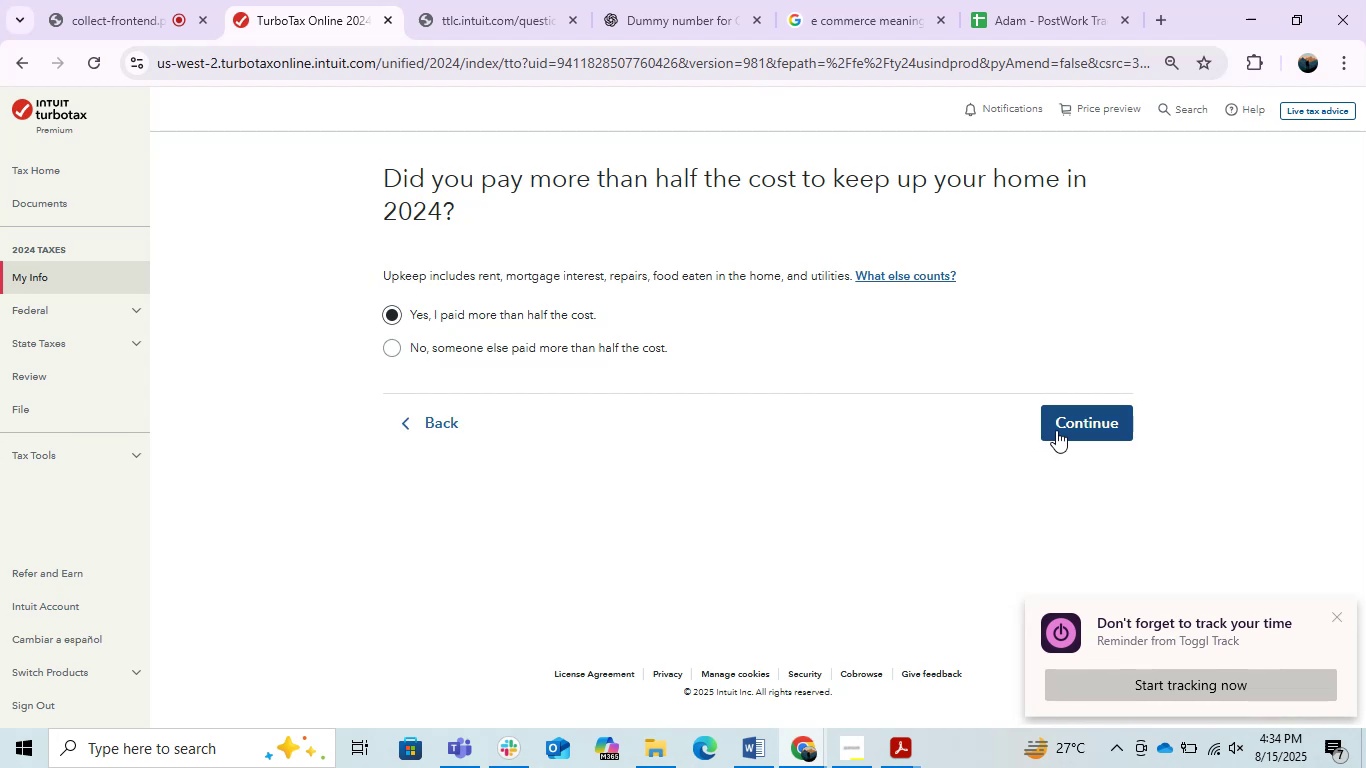 
left_click([830, 427])
 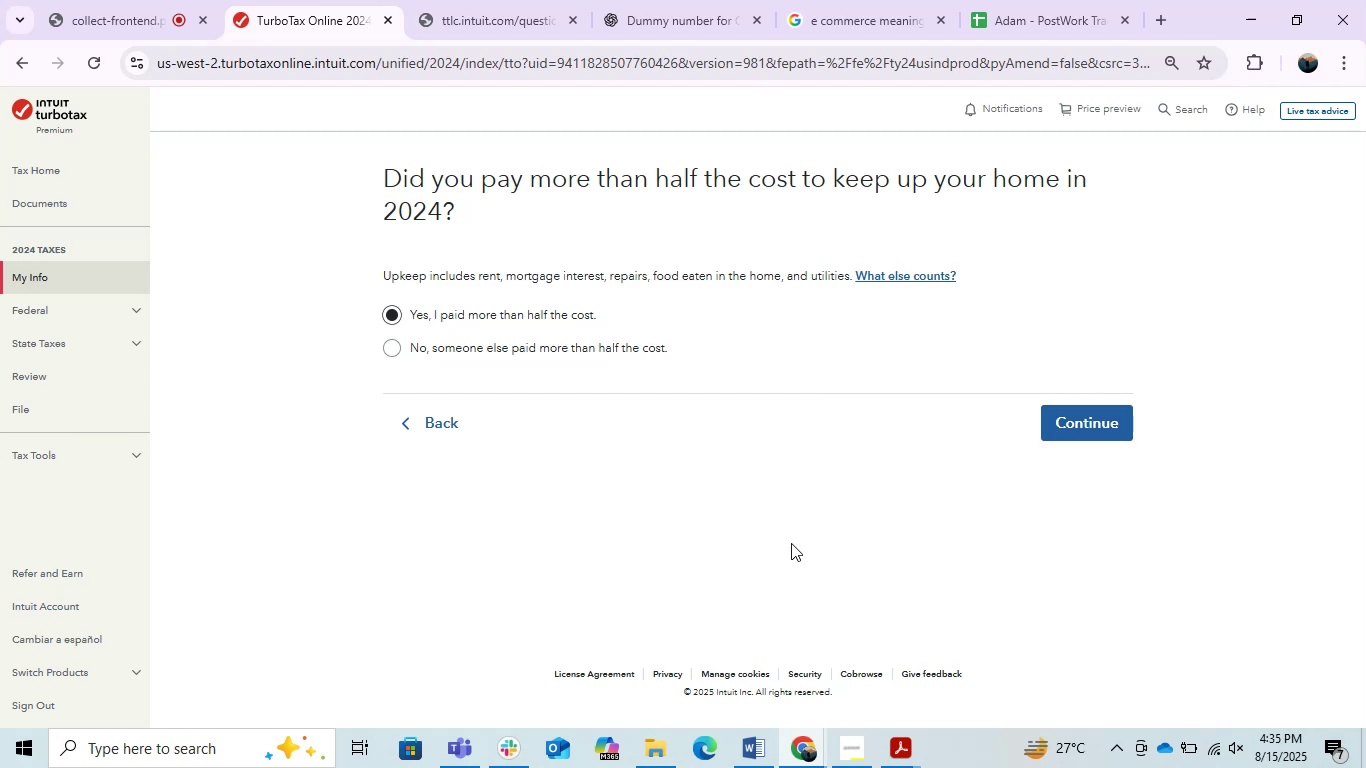 
scroll: coordinate [779, 531], scroll_direction: down, amount: 3.0
 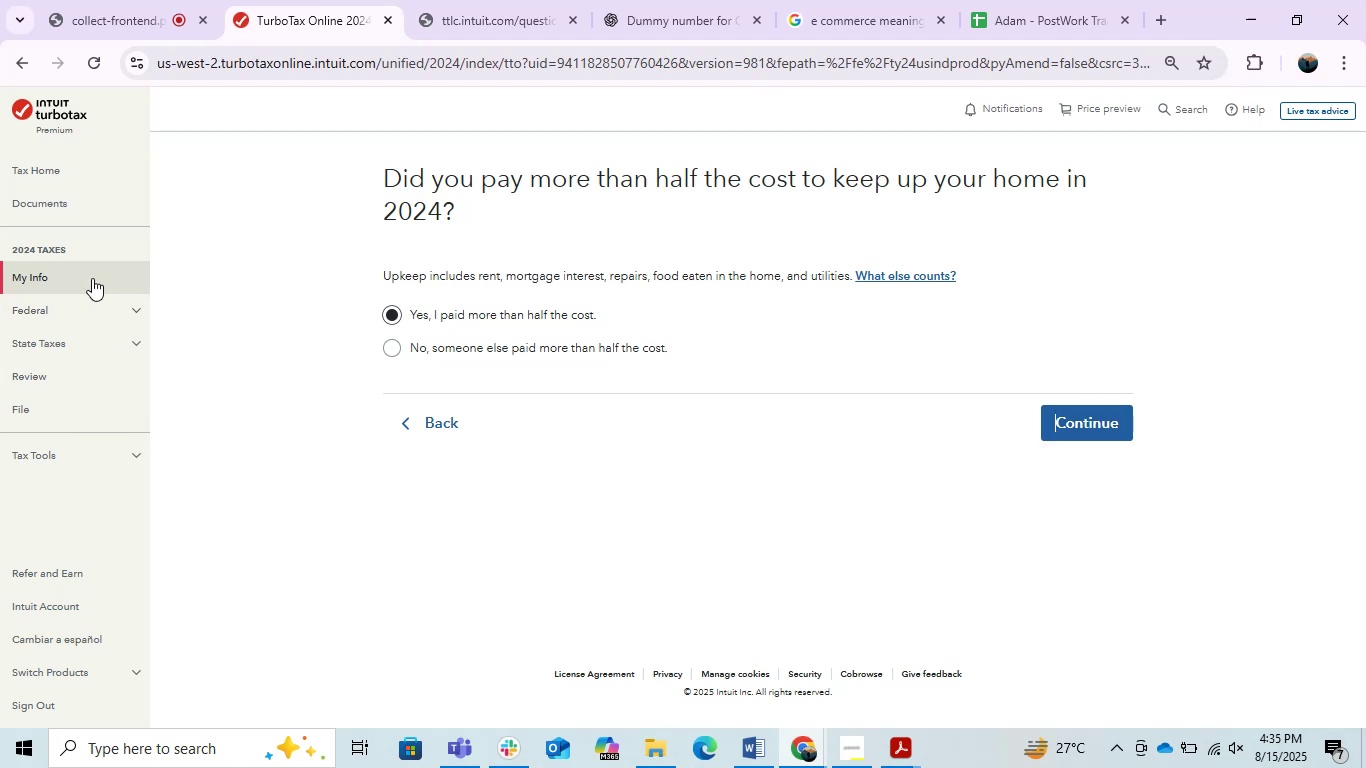 
left_click([92, 278])
 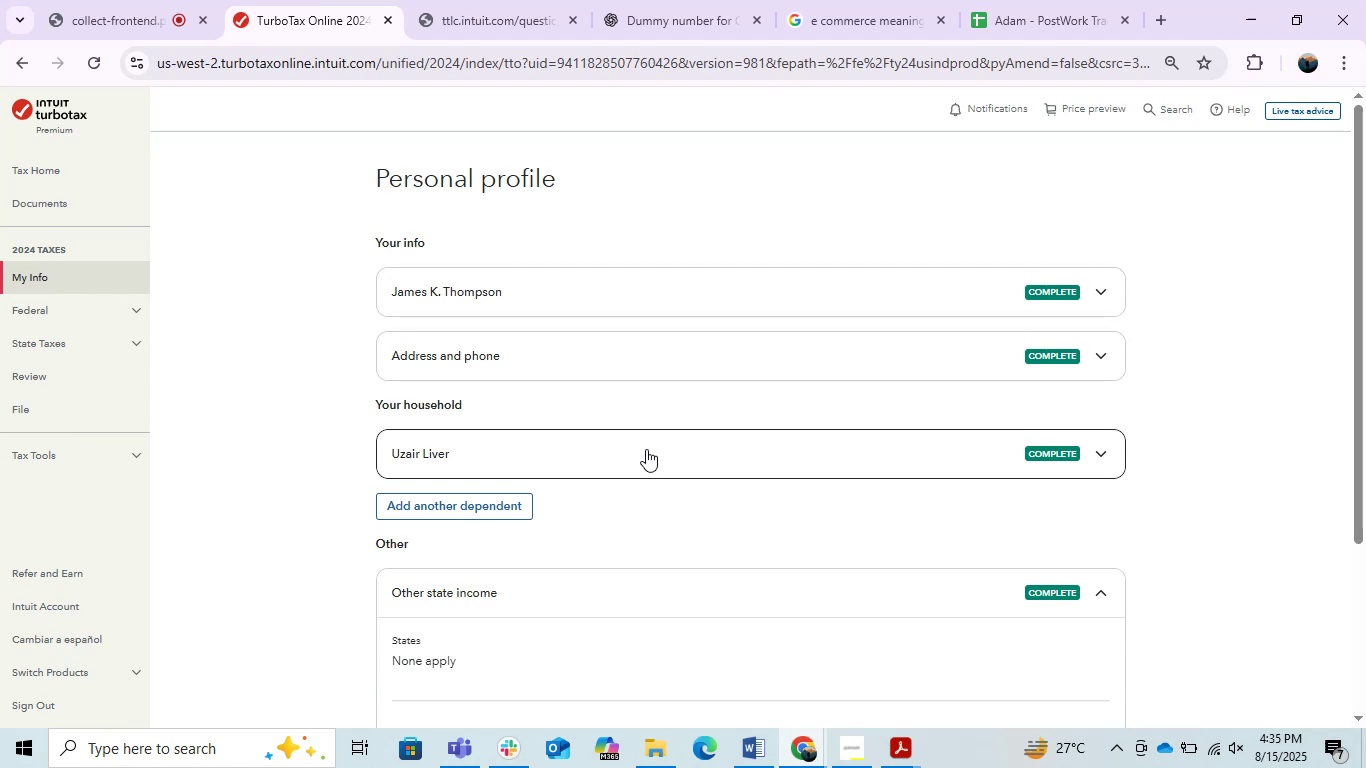 
wait(7.38)
 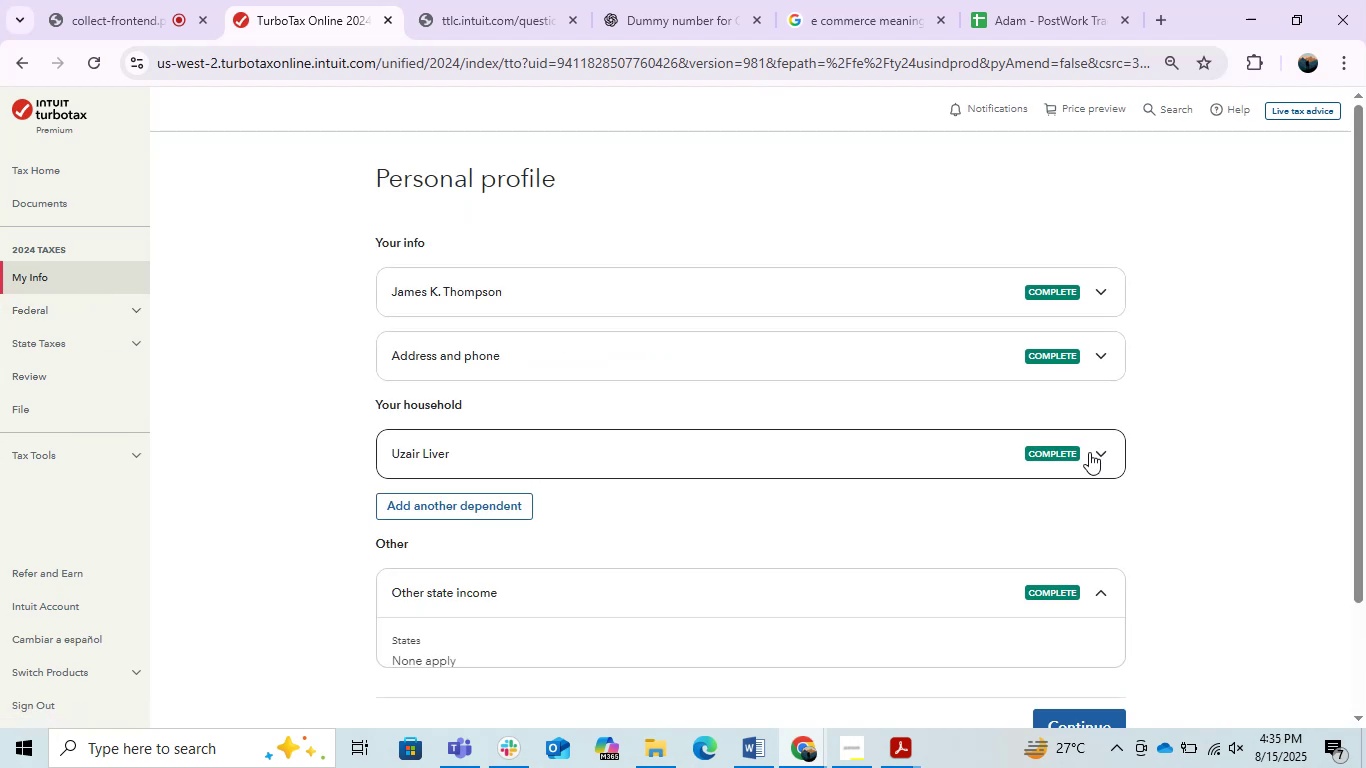 
left_click([646, 449])
 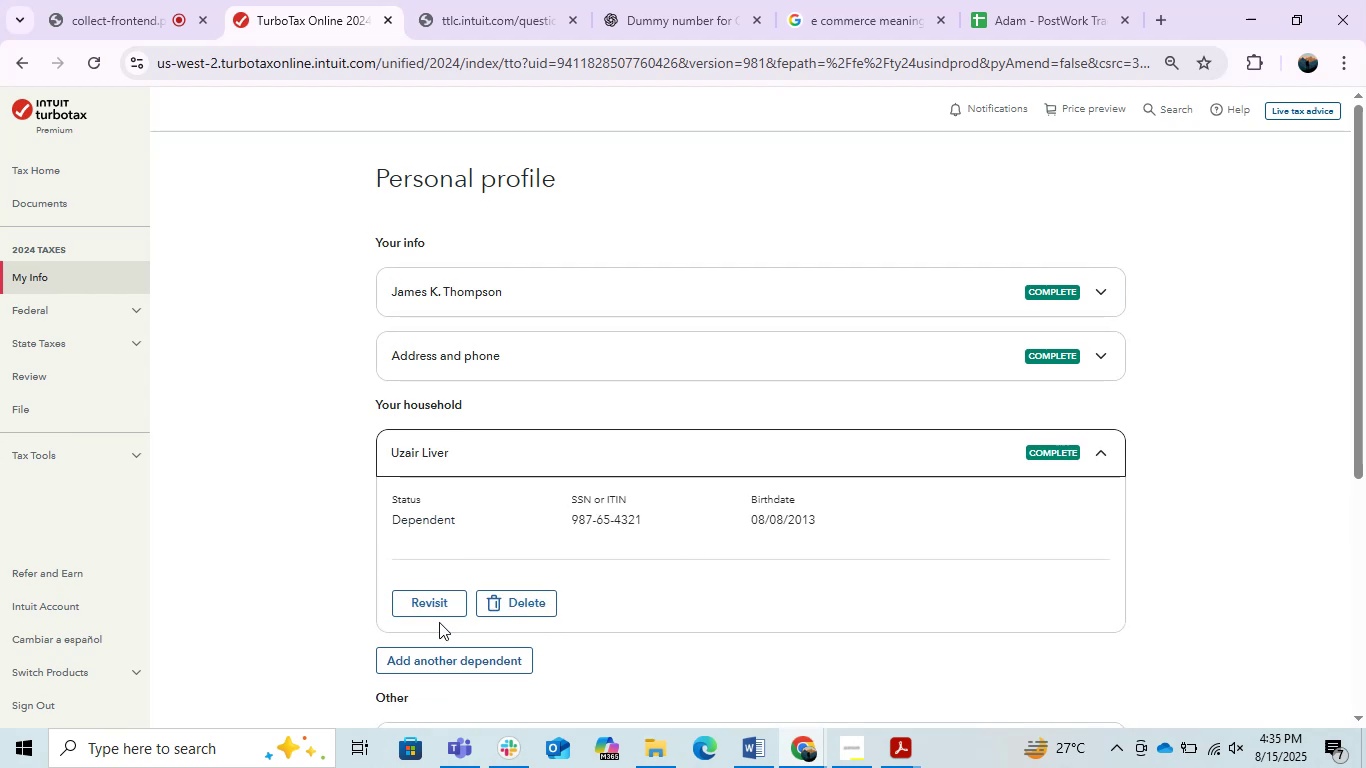 
left_click([420, 603])
 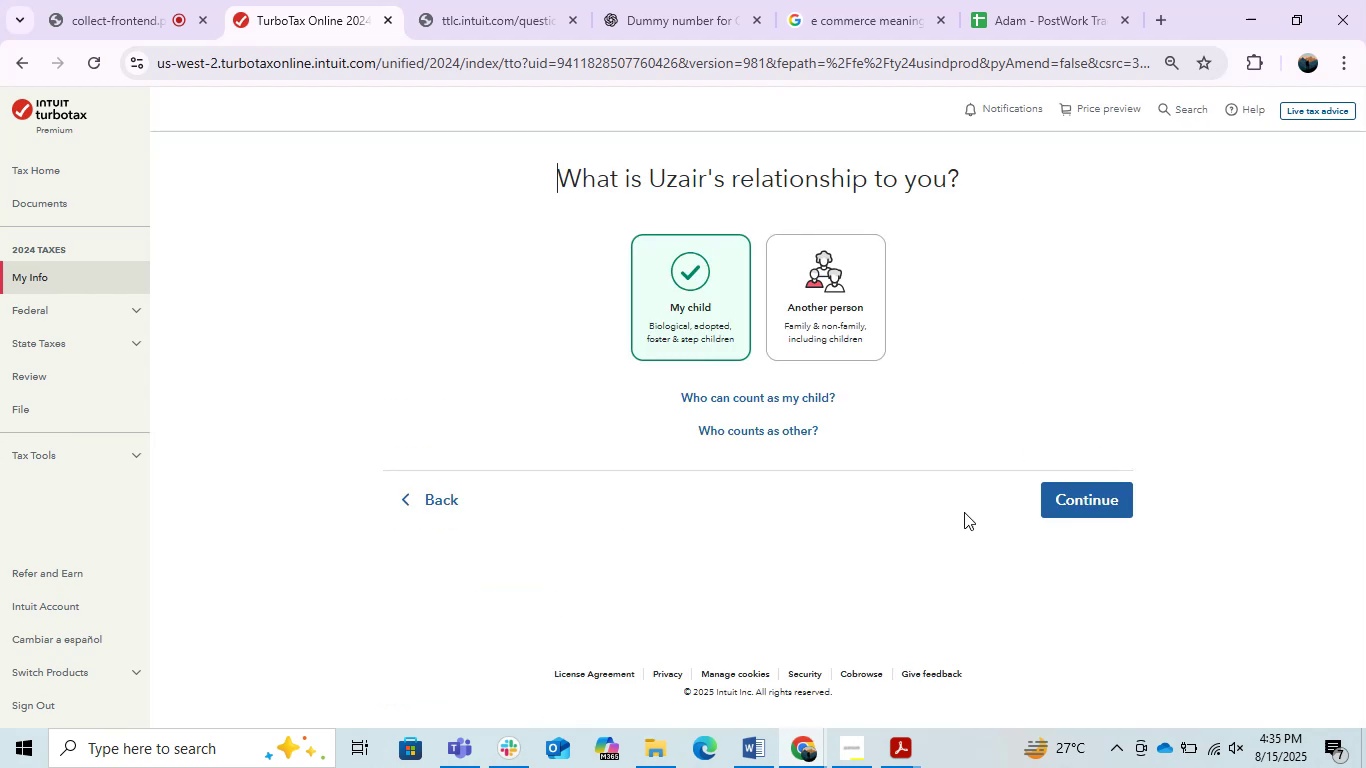 
left_click([1064, 490])
 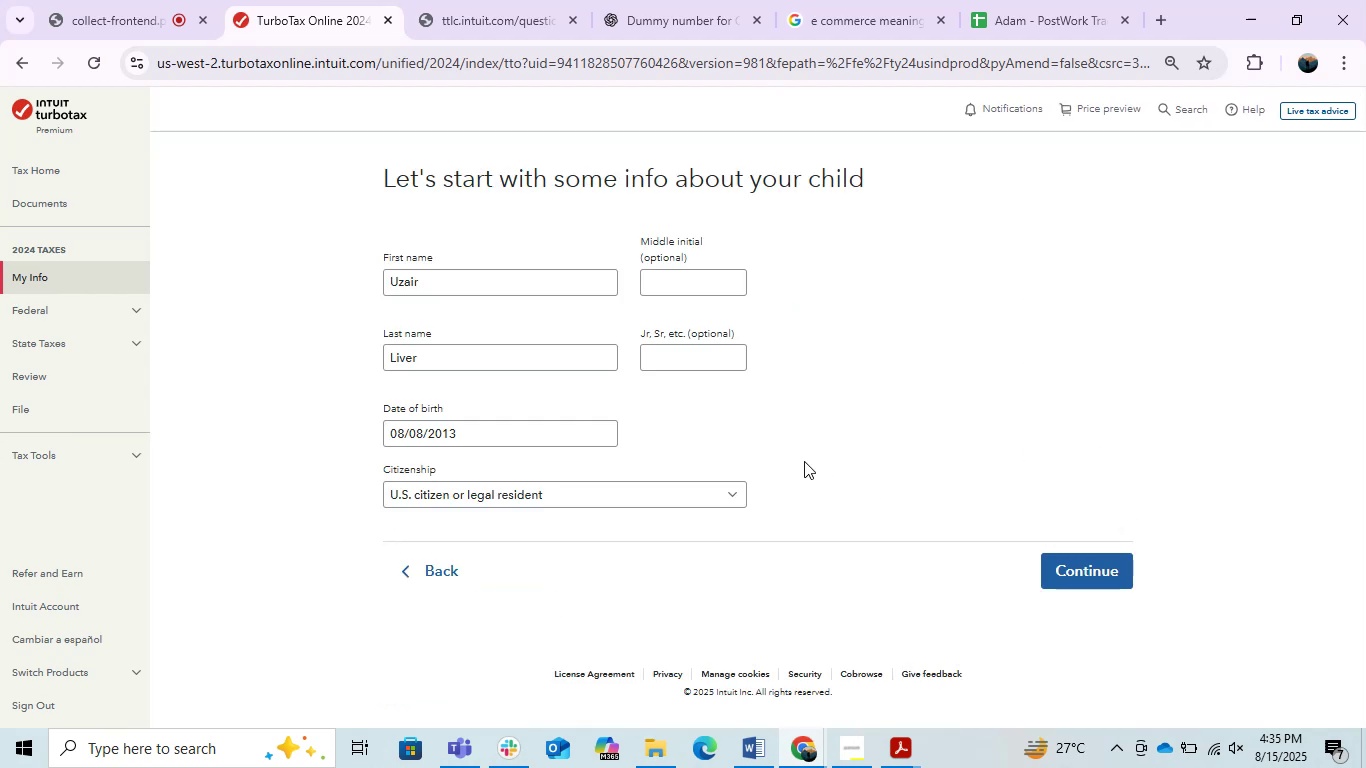 
left_click([804, 461])
 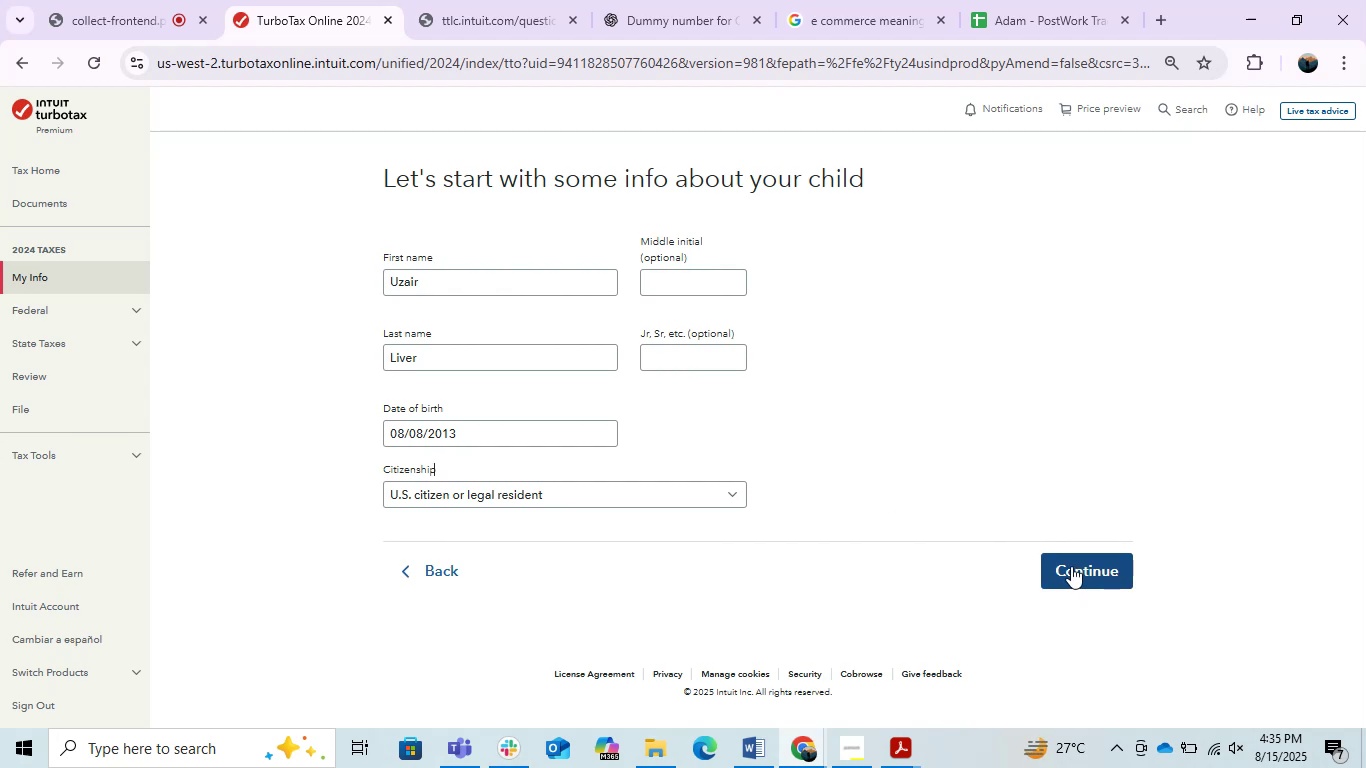 
wait(6.03)
 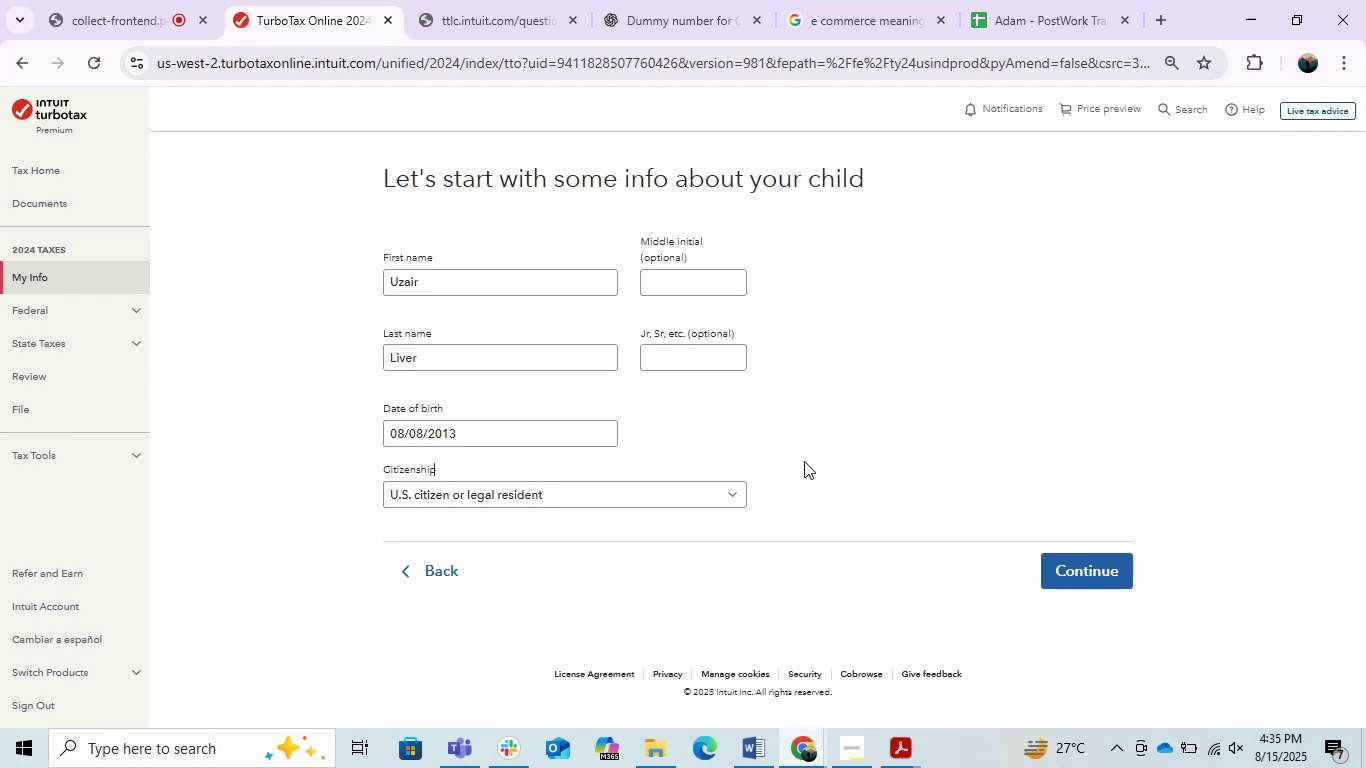 
left_click([1071, 566])
 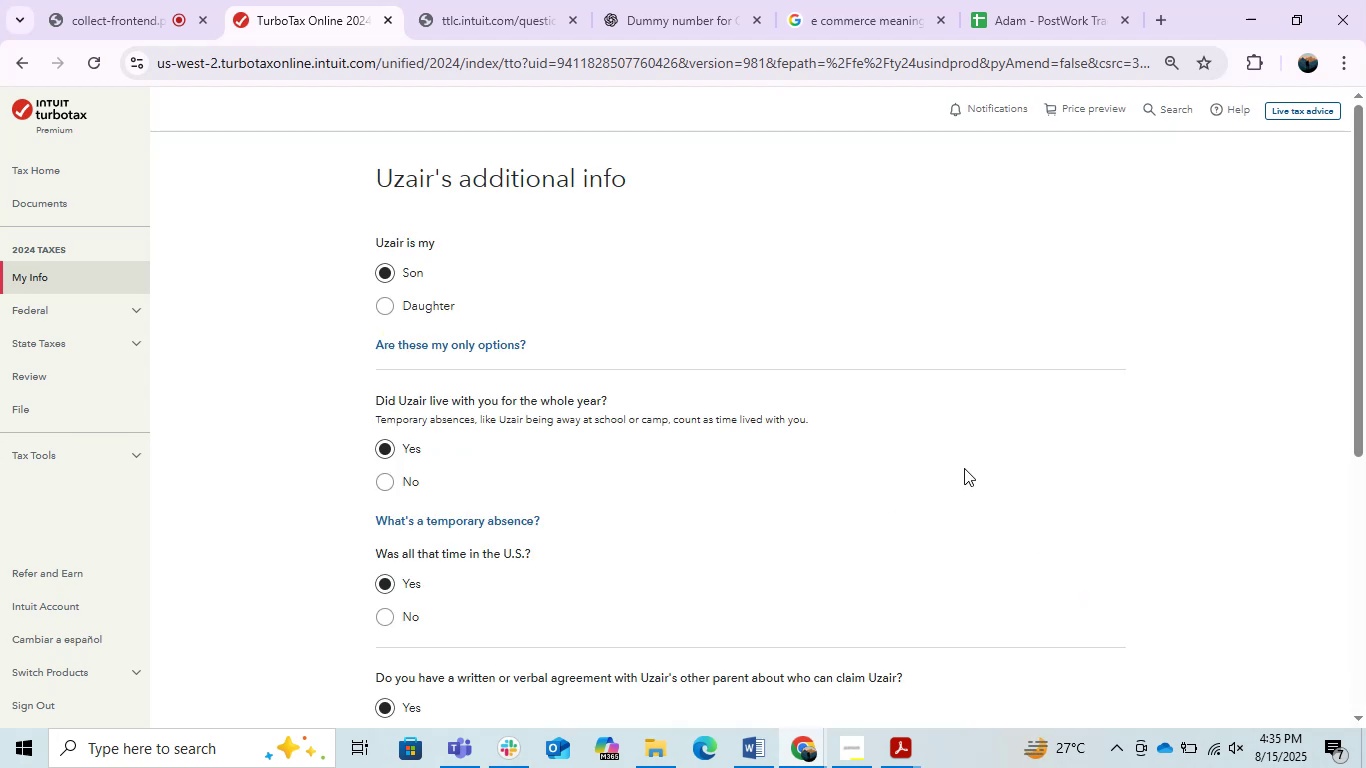 
scroll: coordinate [955, 465], scroll_direction: down, amount: 1.0
 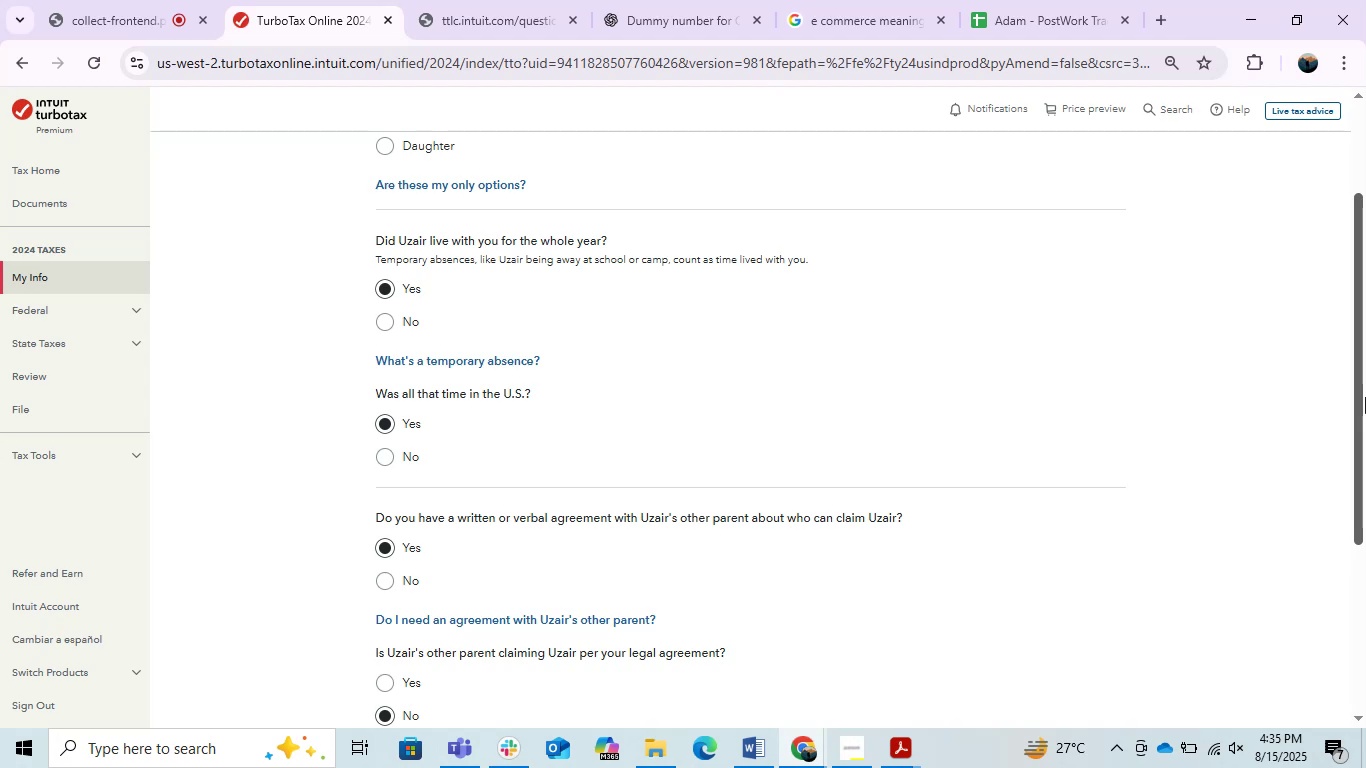 
wait(9.06)
 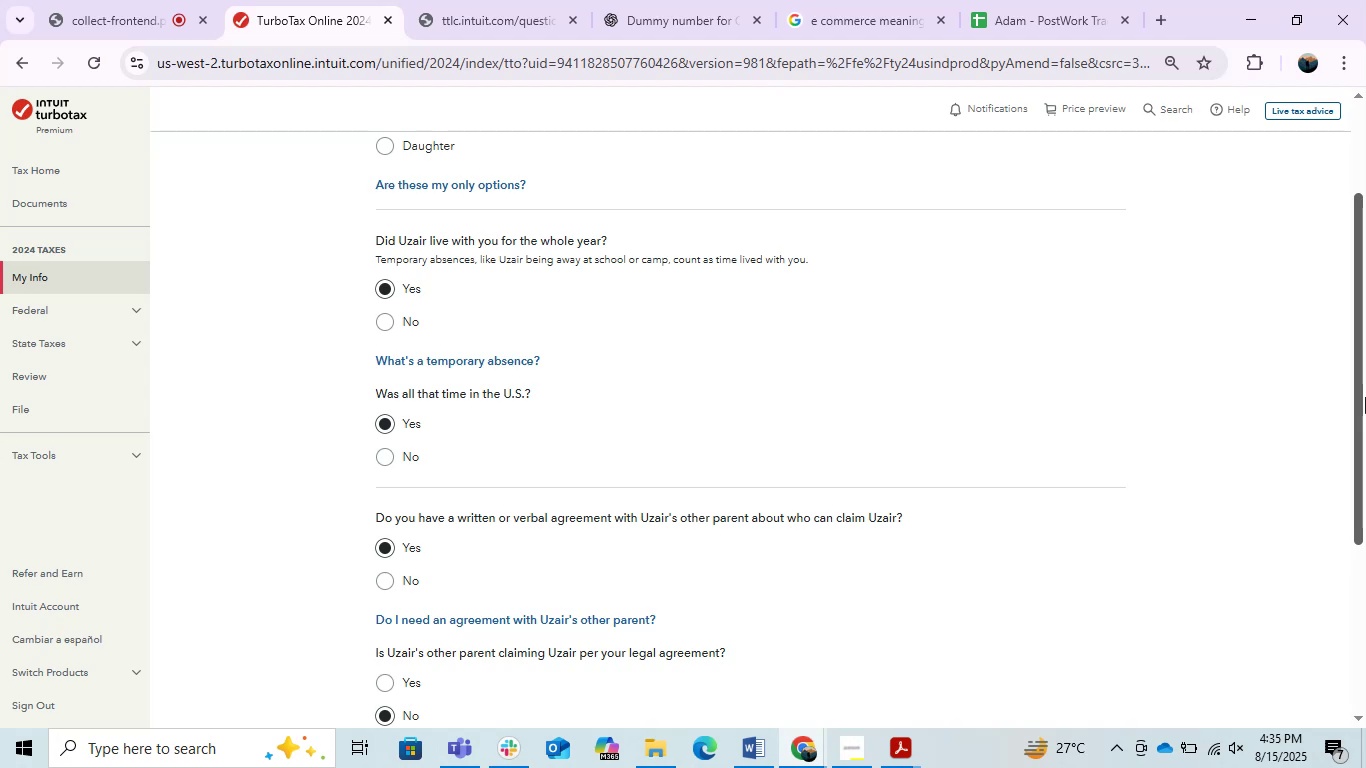 
left_click_drag(start_coordinate=[1365, 427], to_coordinate=[1365, 461])
 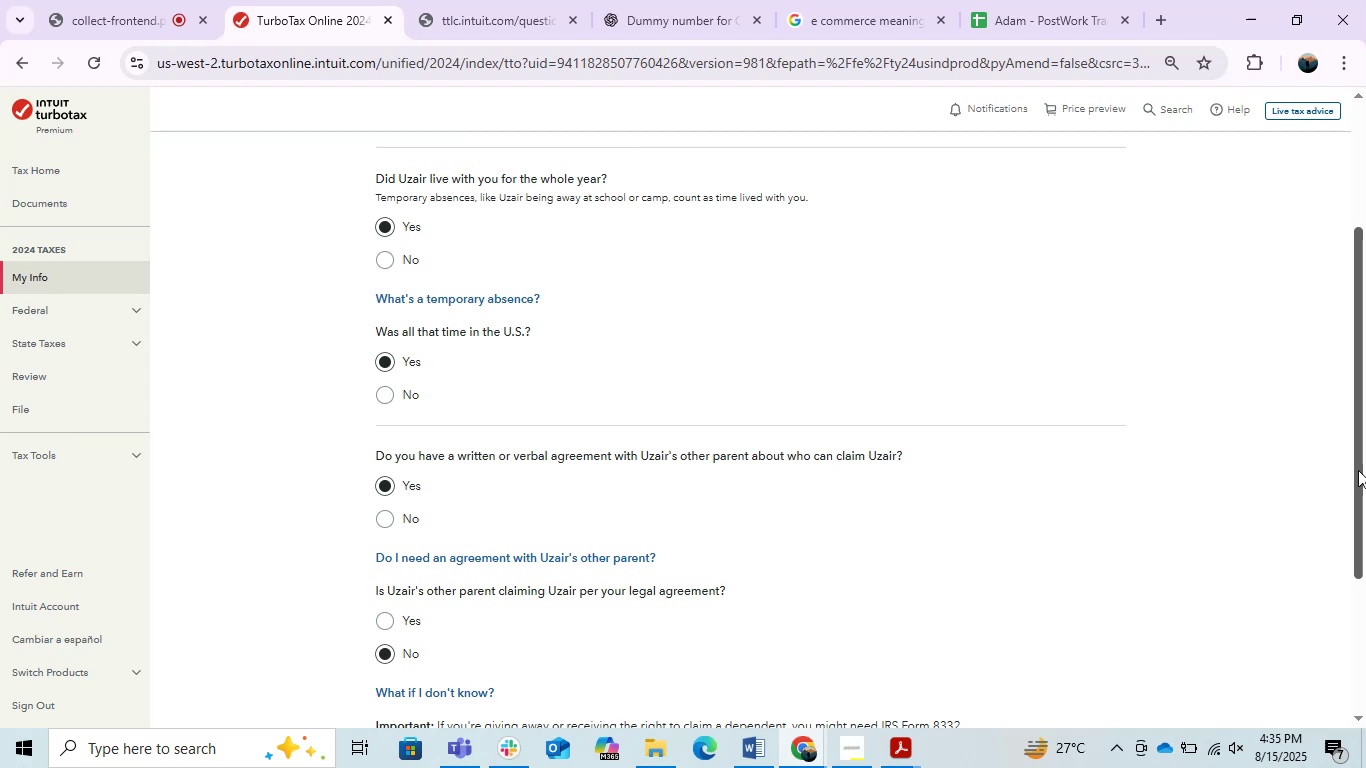 
wait(7.2)
 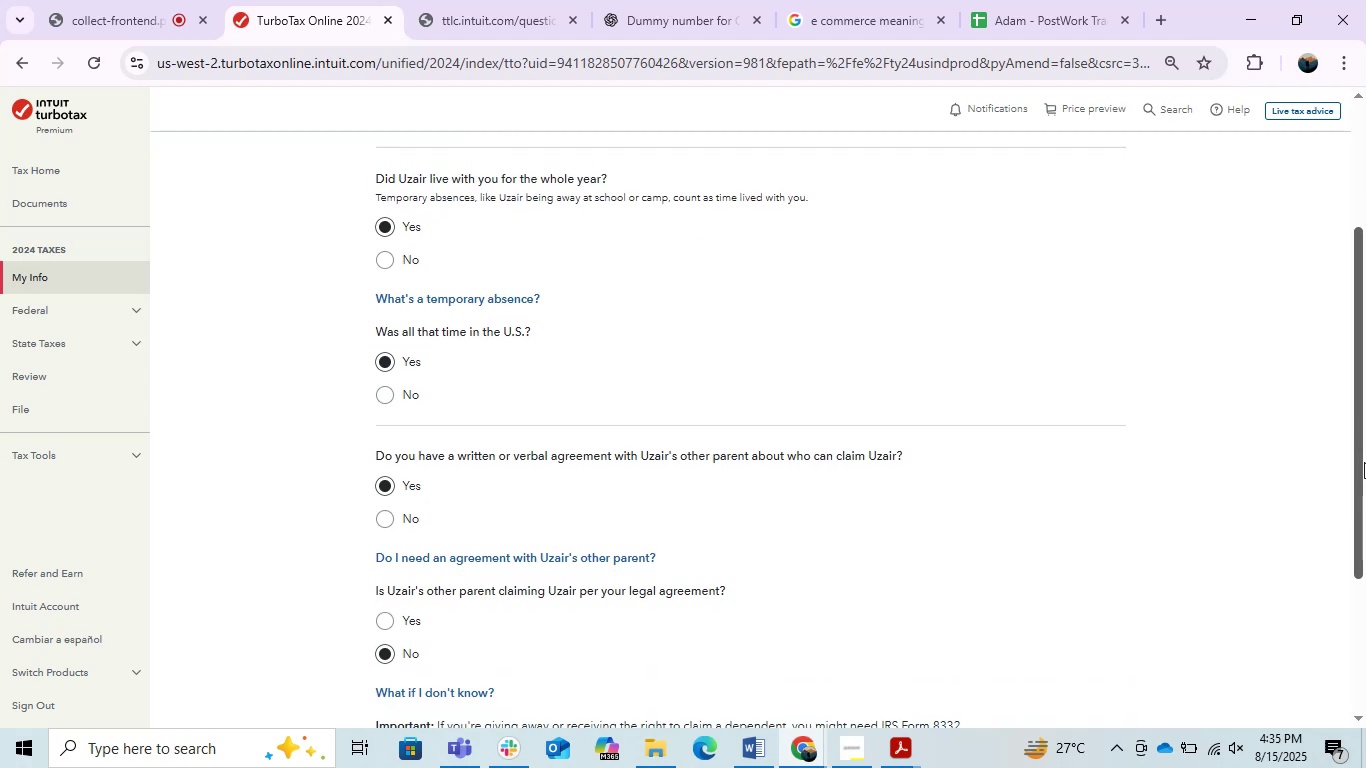 
left_click_drag(start_coordinate=[1364, 476], to_coordinate=[1365, 462])
 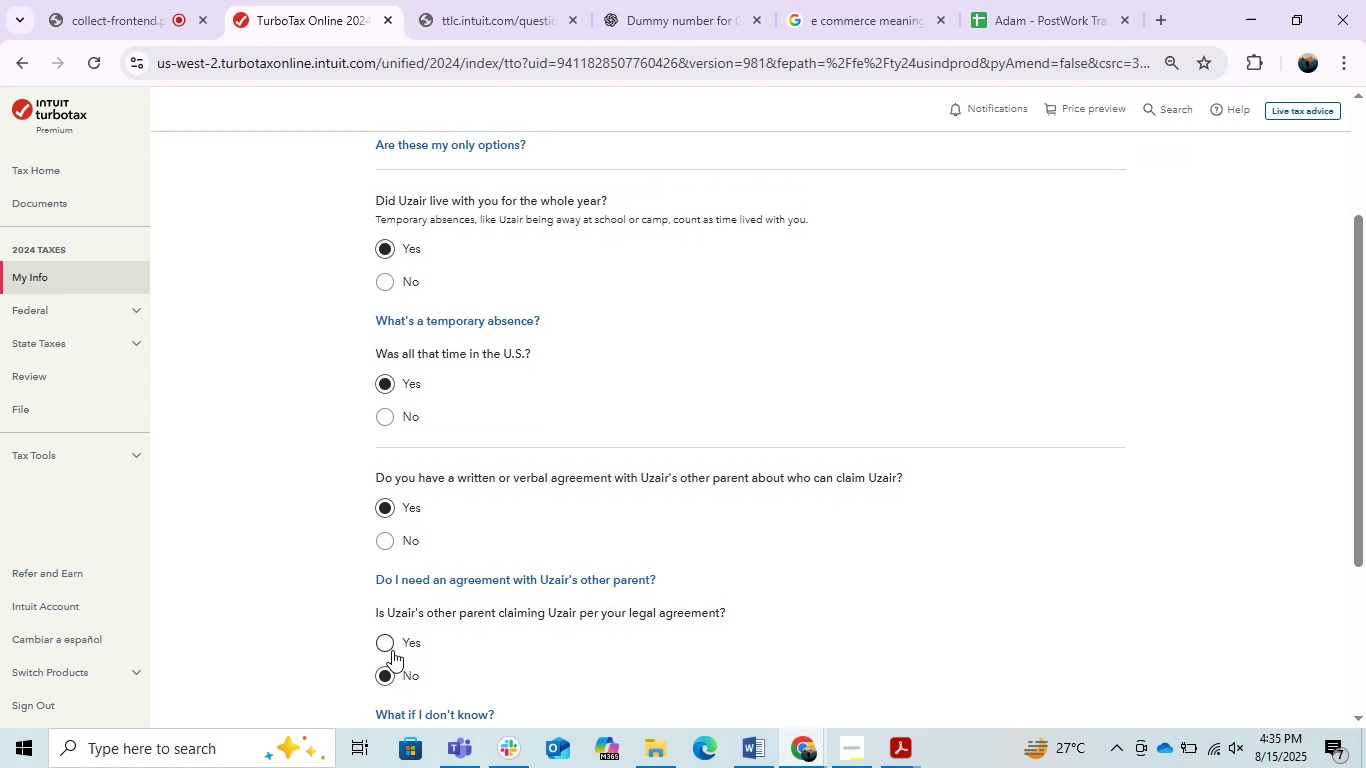 
left_click([380, 644])
 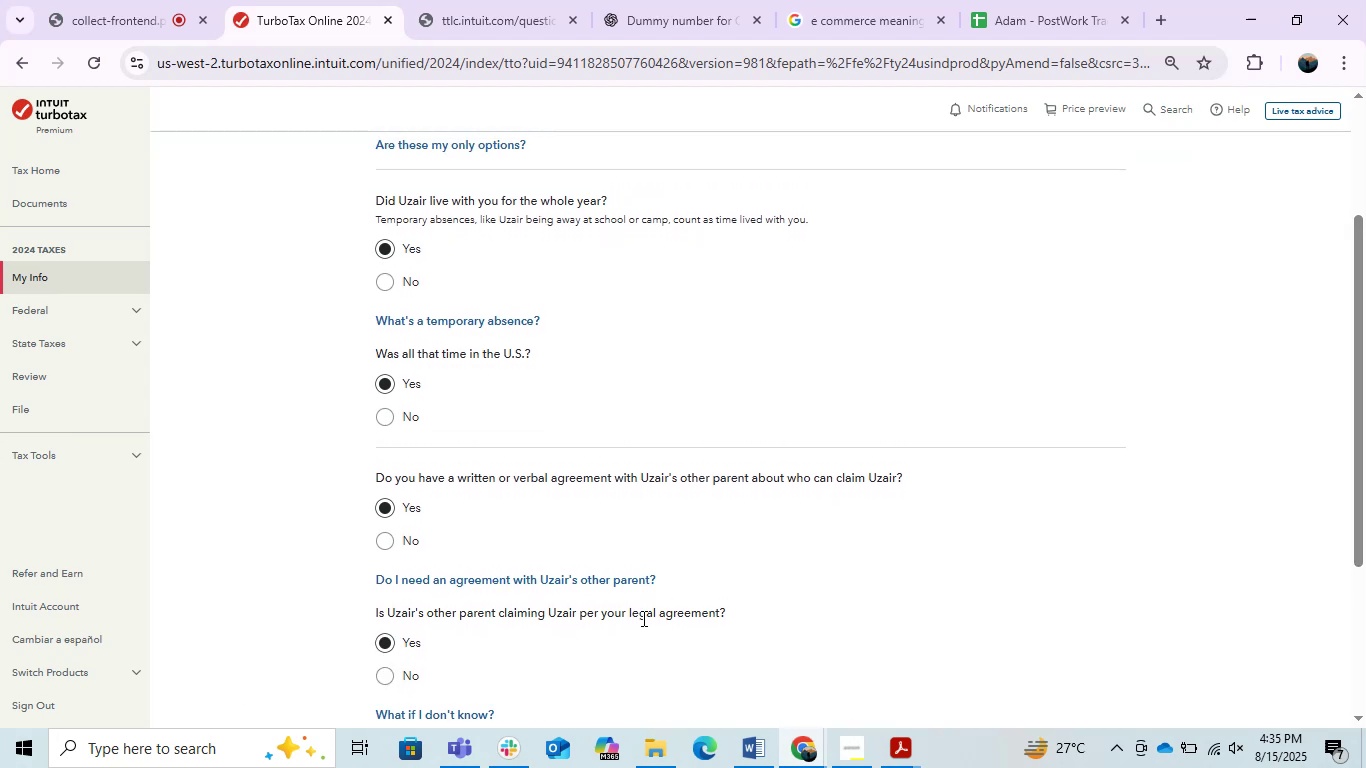 
scroll: coordinate [642, 618], scroll_direction: down, amount: 1.0
 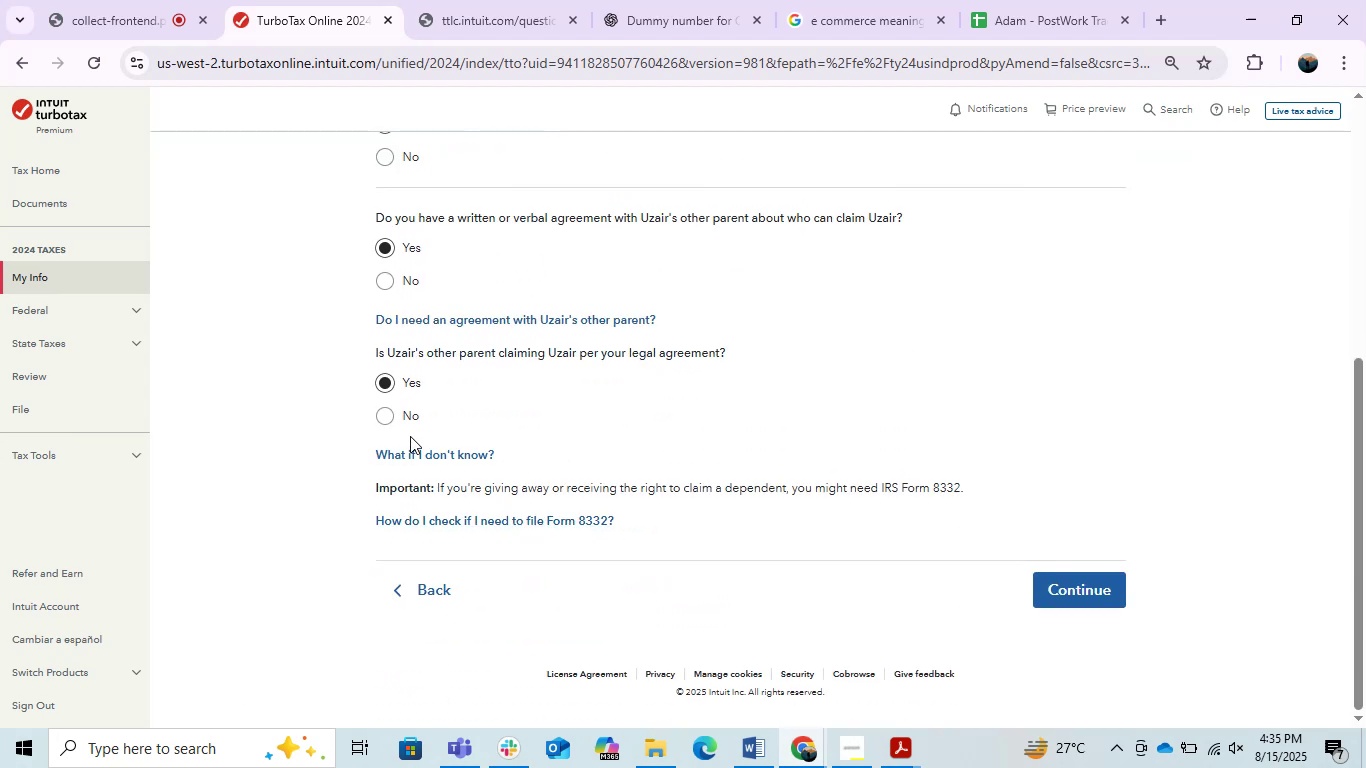 